 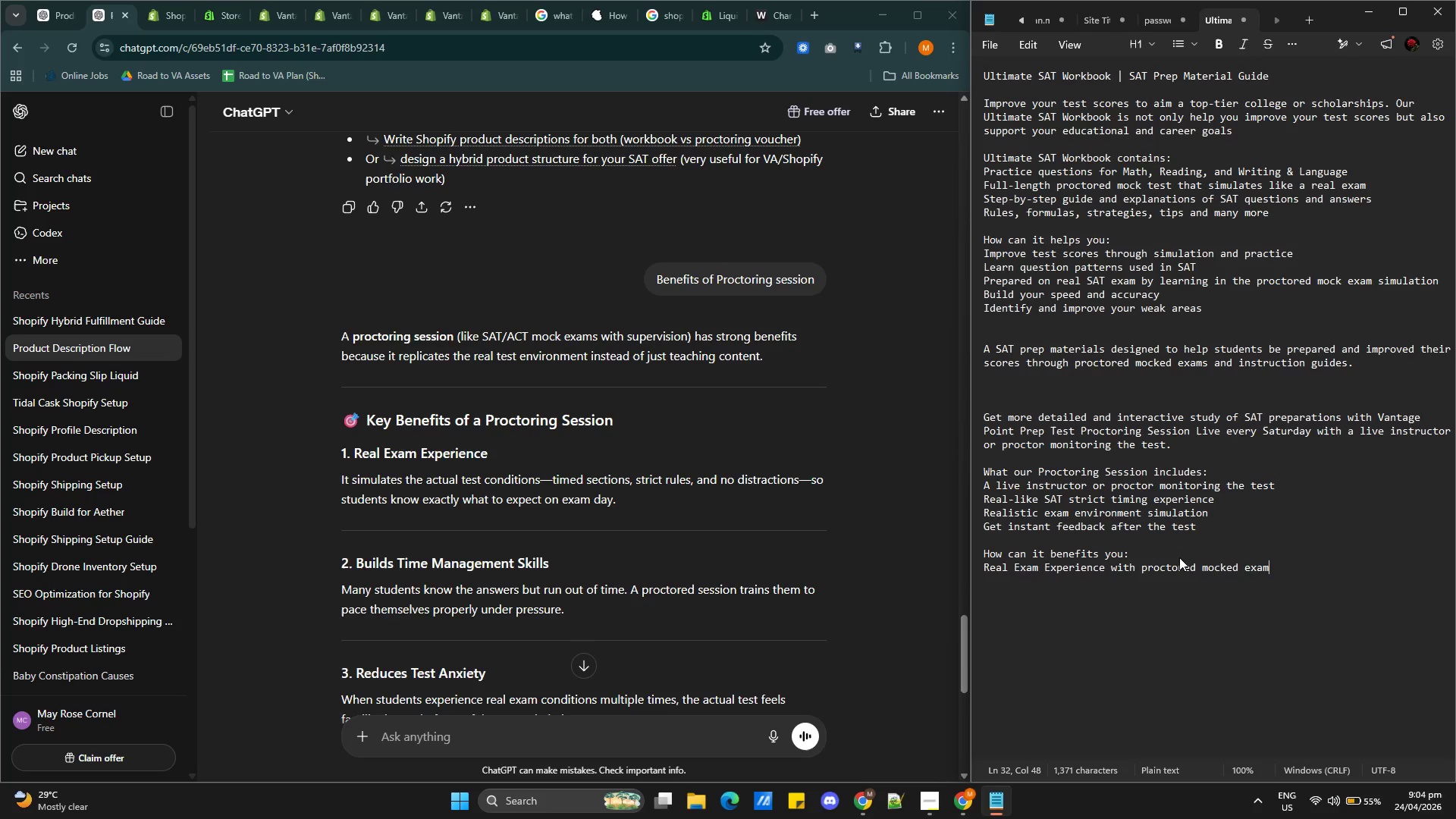 
key(Enter)
 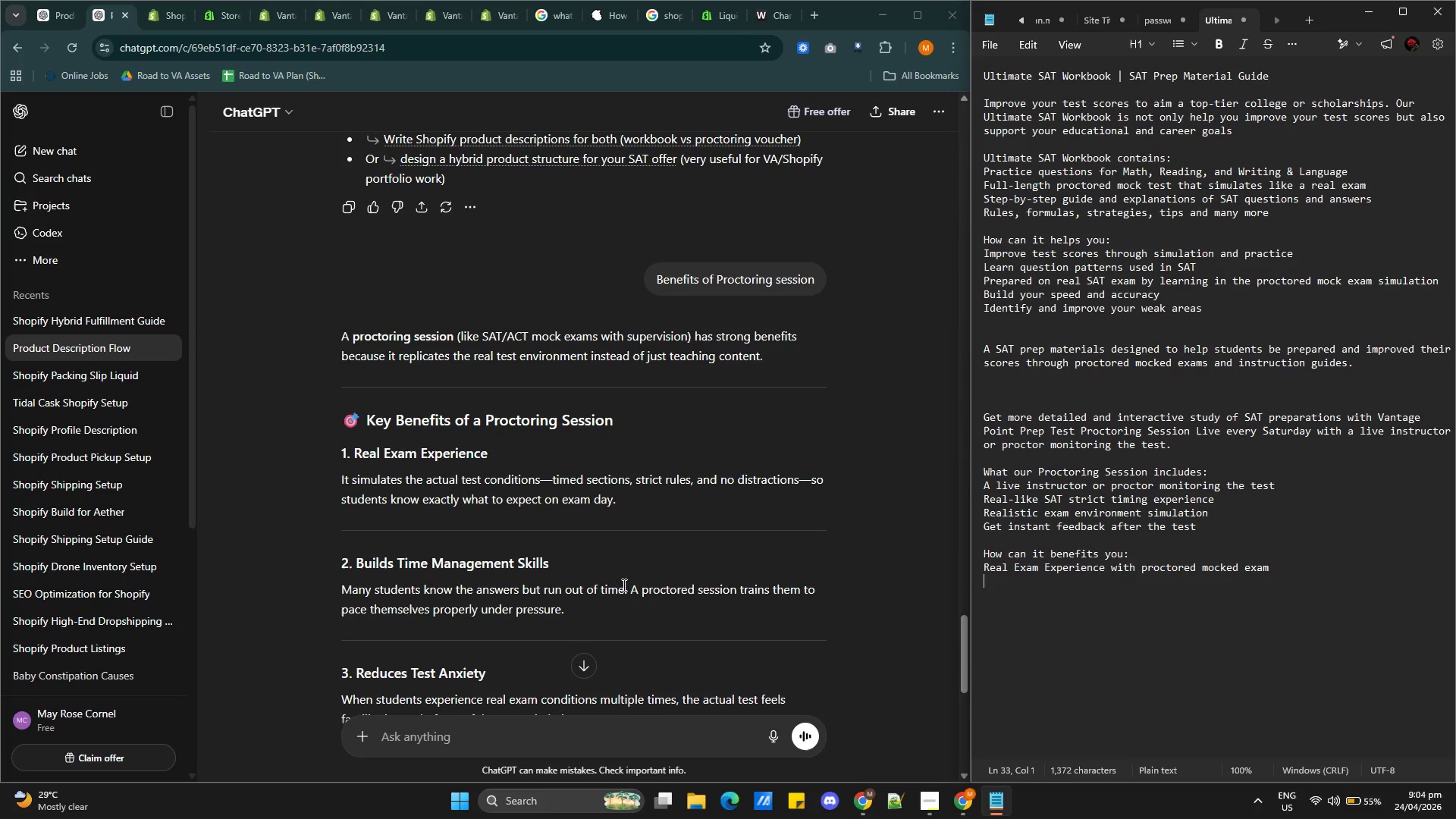 
scroll: coordinate [610, 596], scroll_direction: down, amount: 1.0
 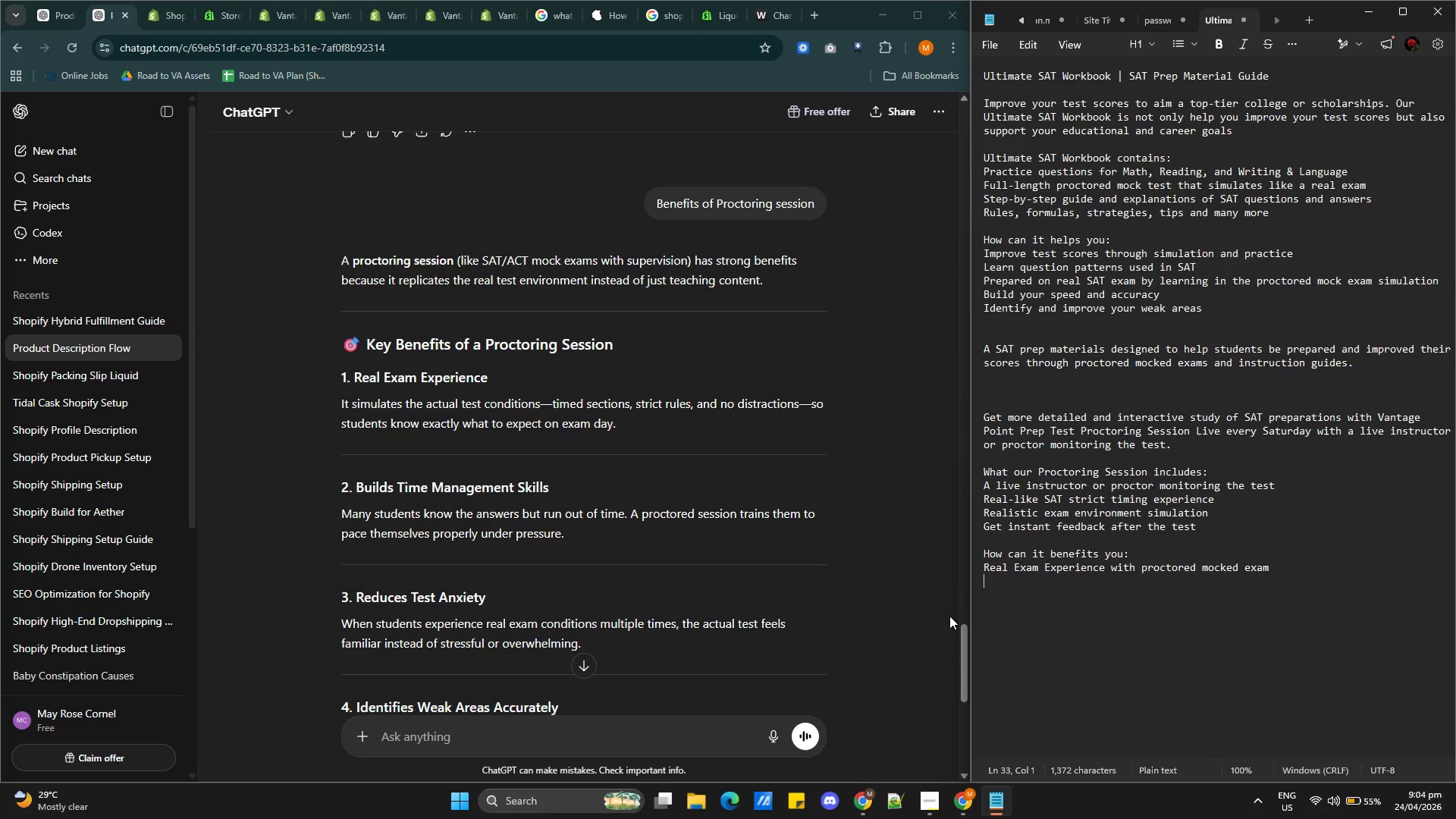 
type(Build Time Management Skills)
 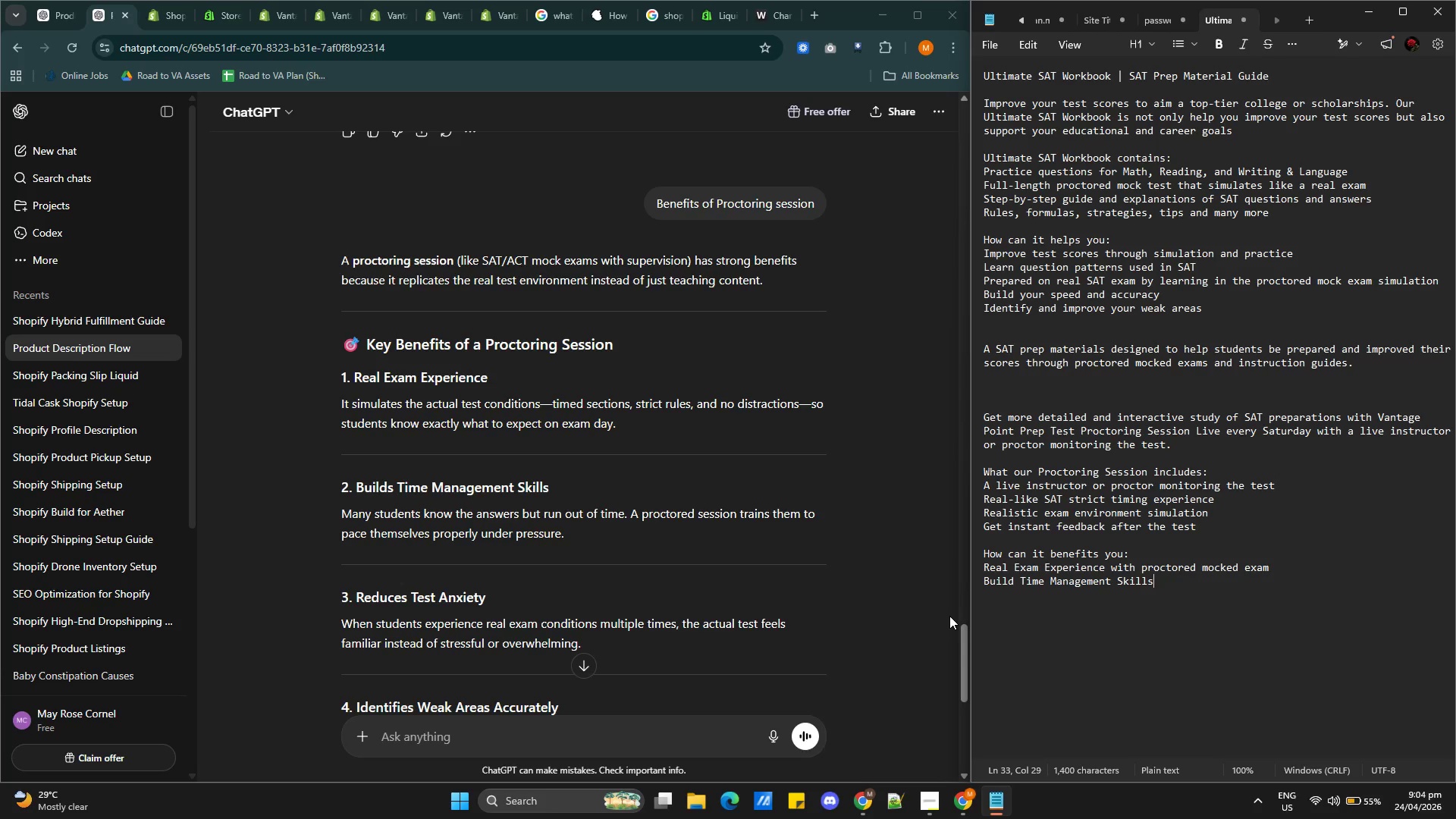 
key(Enter)
 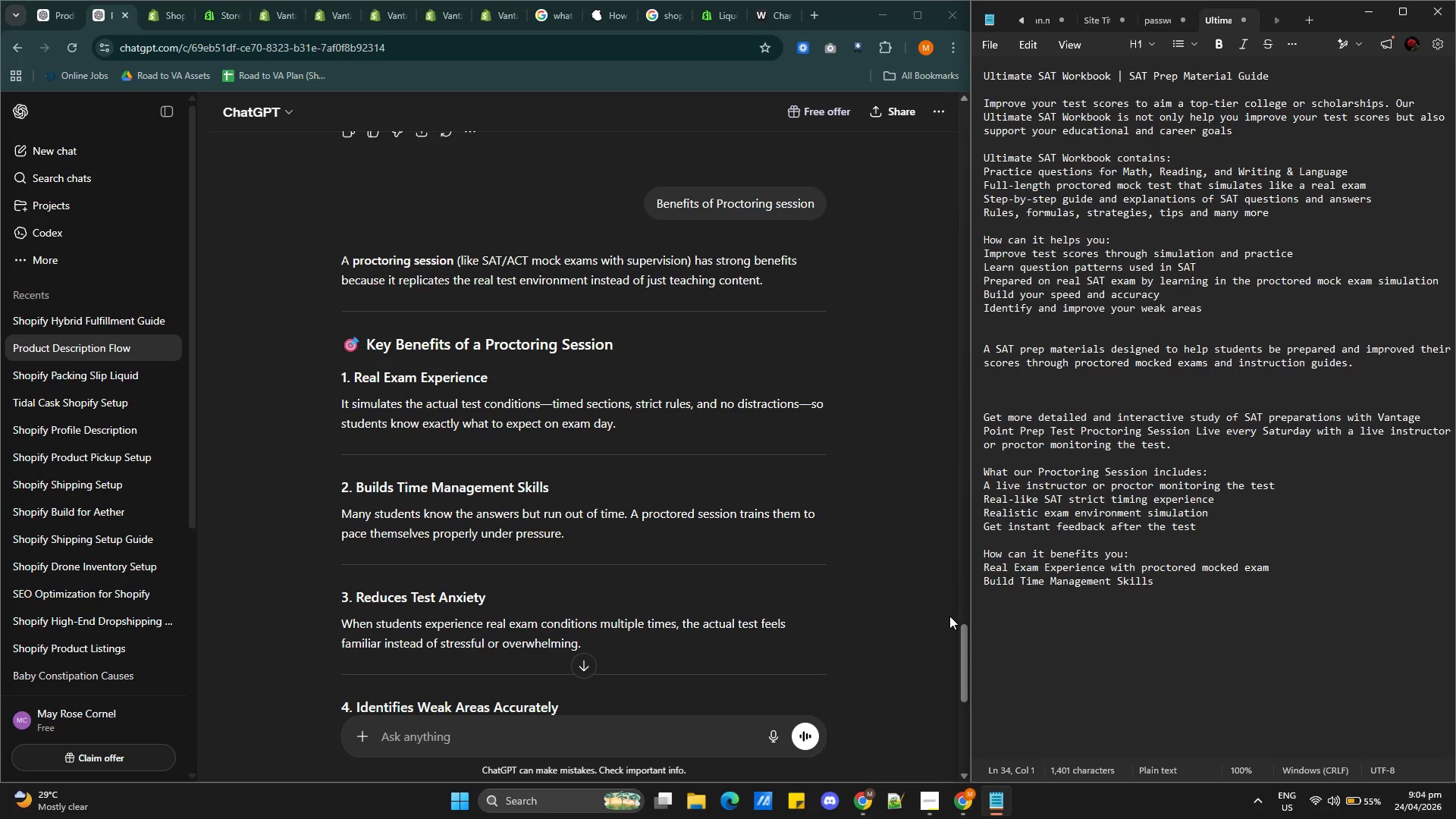 
type(Reduce)
key(Backspace)
key(Backspace)
key(Backspace)
key(Backspace)
key(Backspace)
key(Backspace)
type(Increase confidence and reduce your text anxiety)
 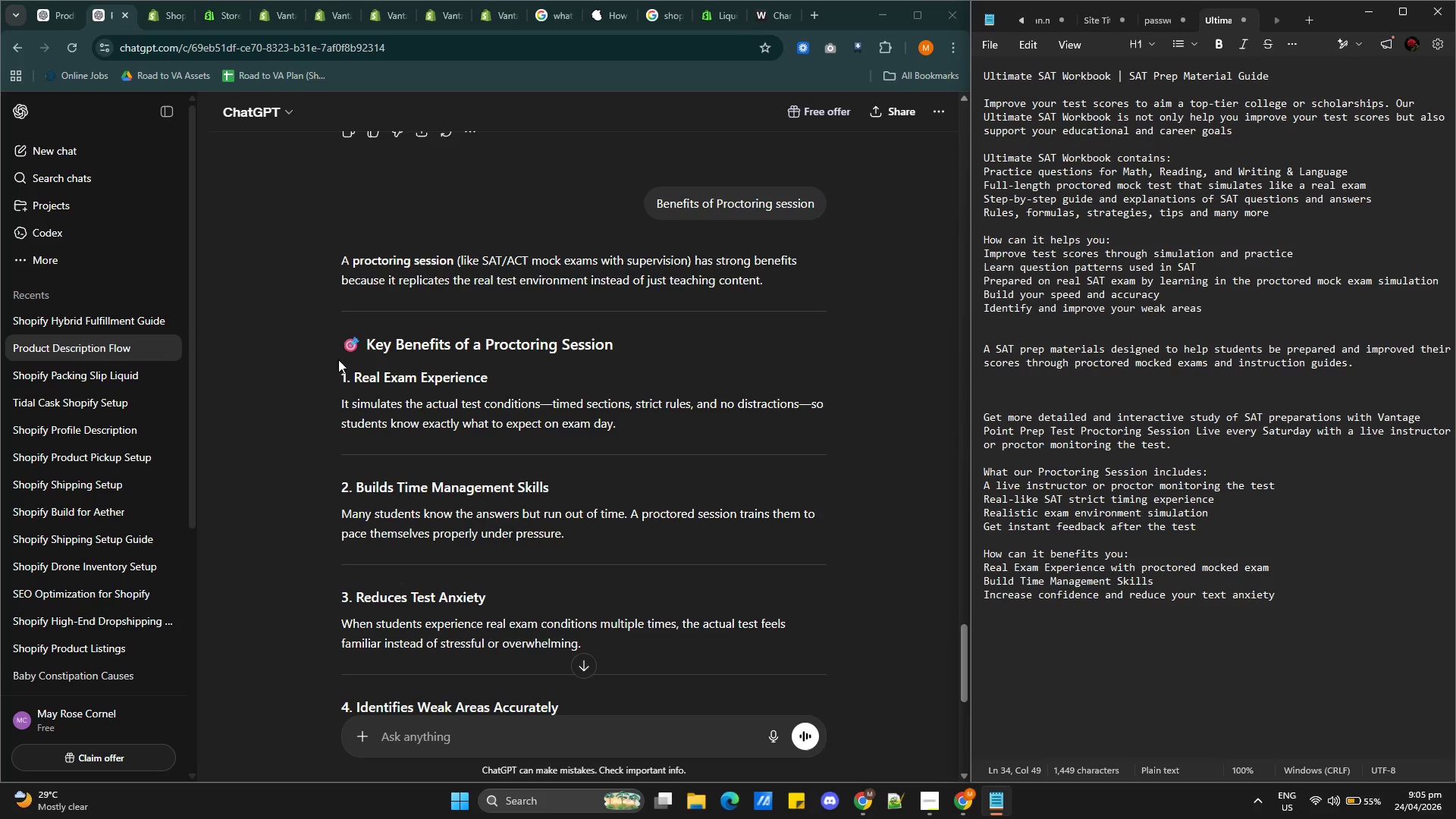 
scroll: coordinate [653, 488], scroll_direction: down, amount: 3.0
 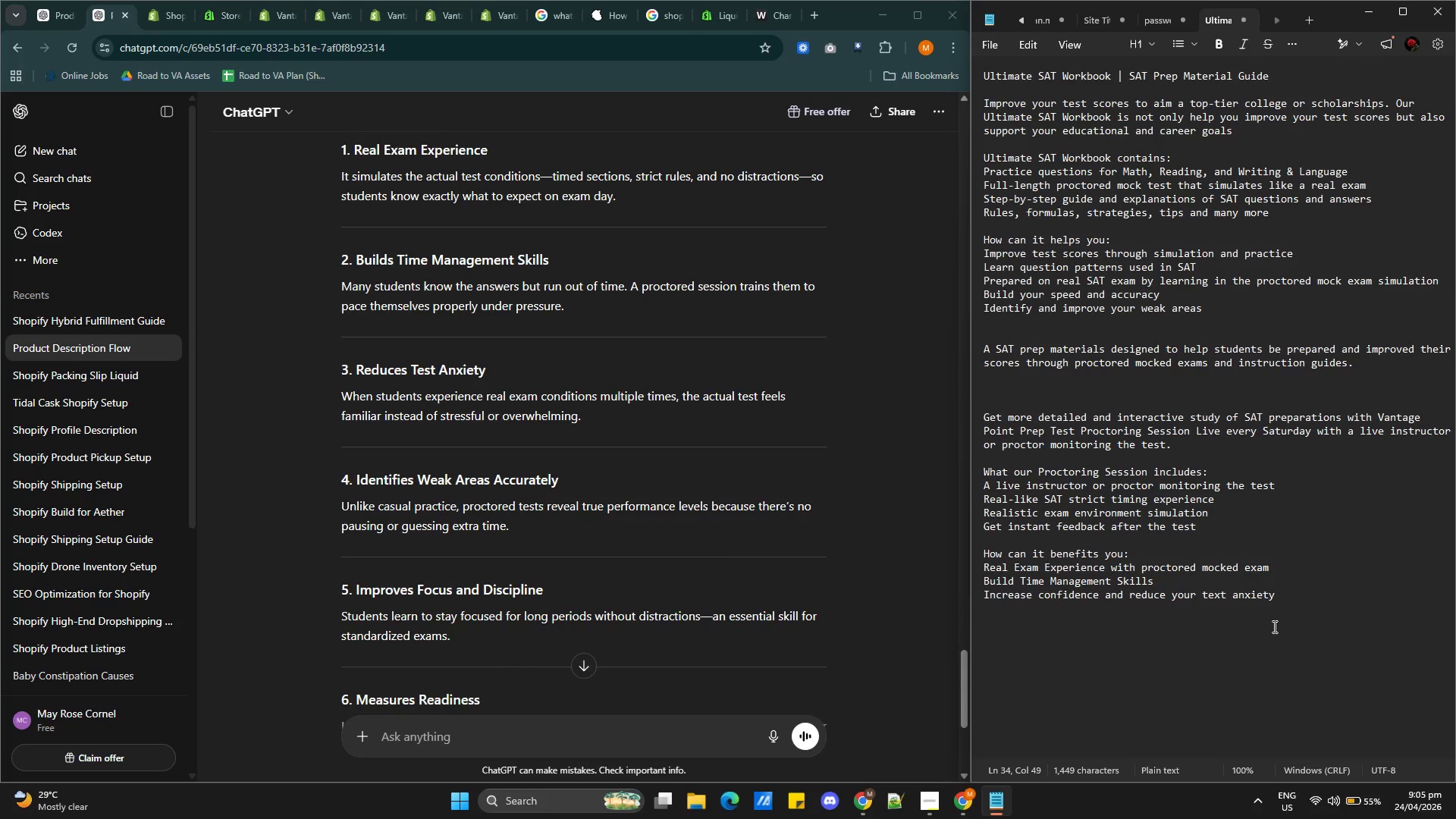 
left_click([1279, 604])
 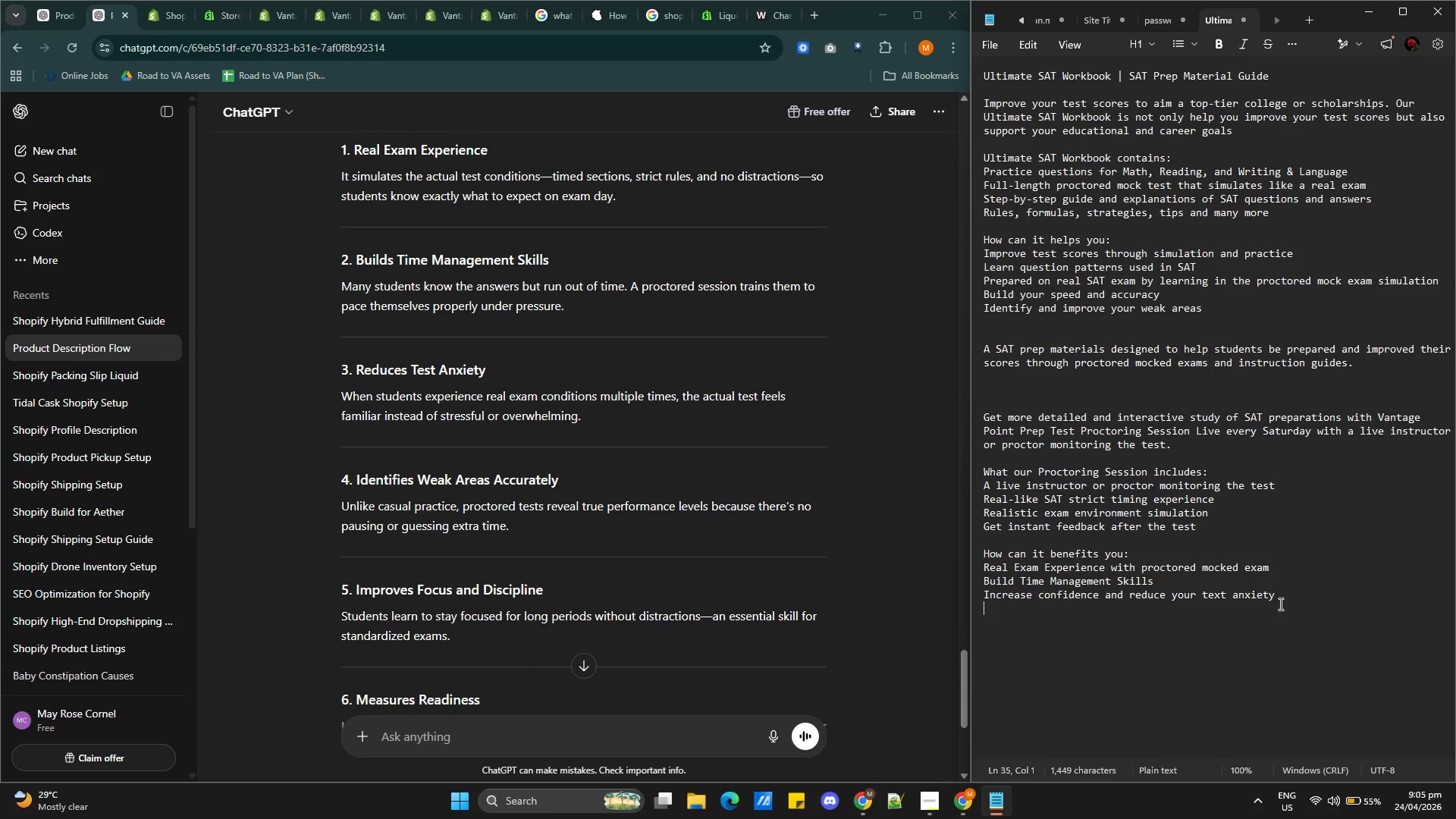 
type(You will identify your weak areas accurately)
 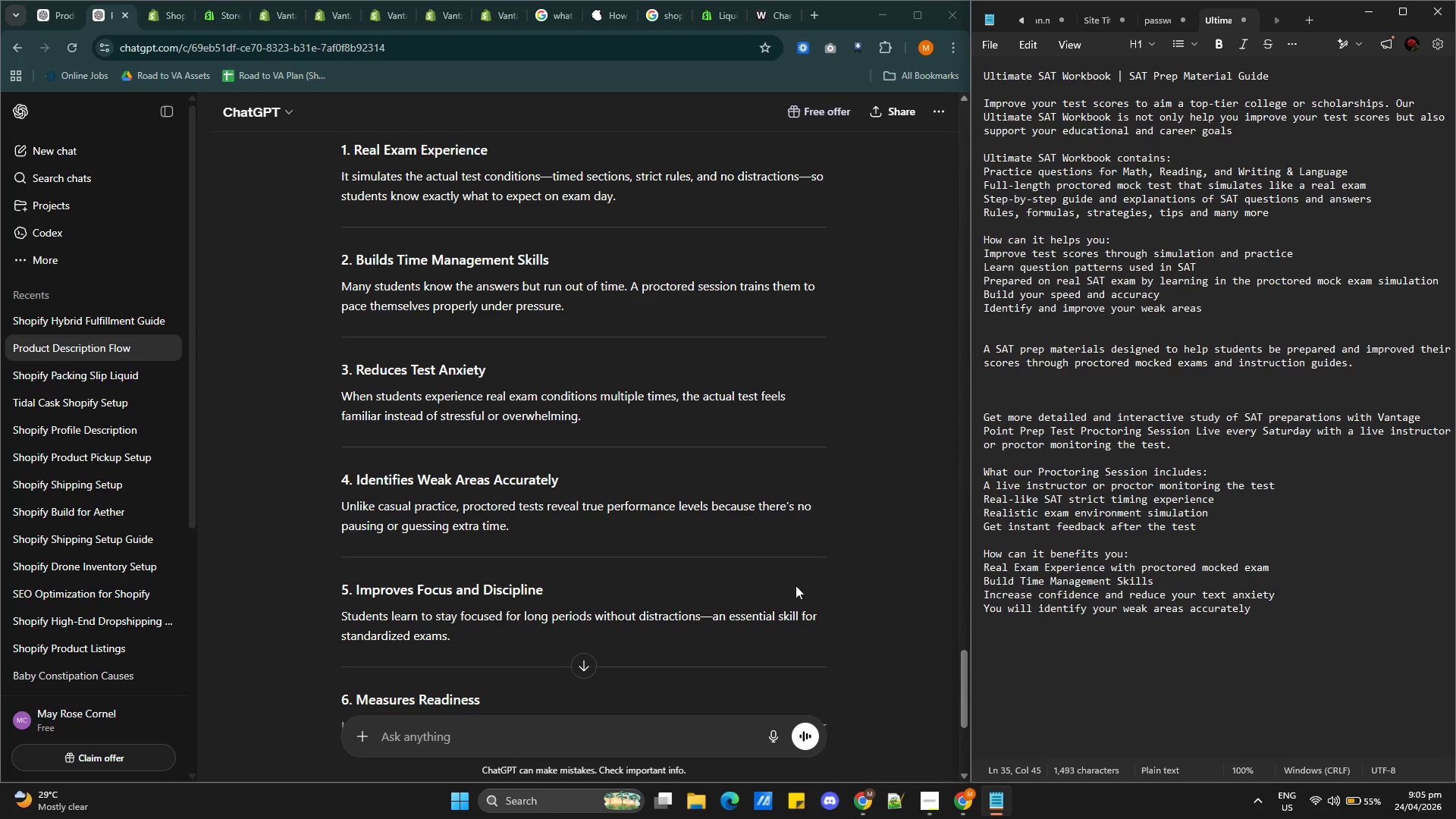 
scroll: coordinate [657, 581], scroll_direction: down, amount: 2.0
 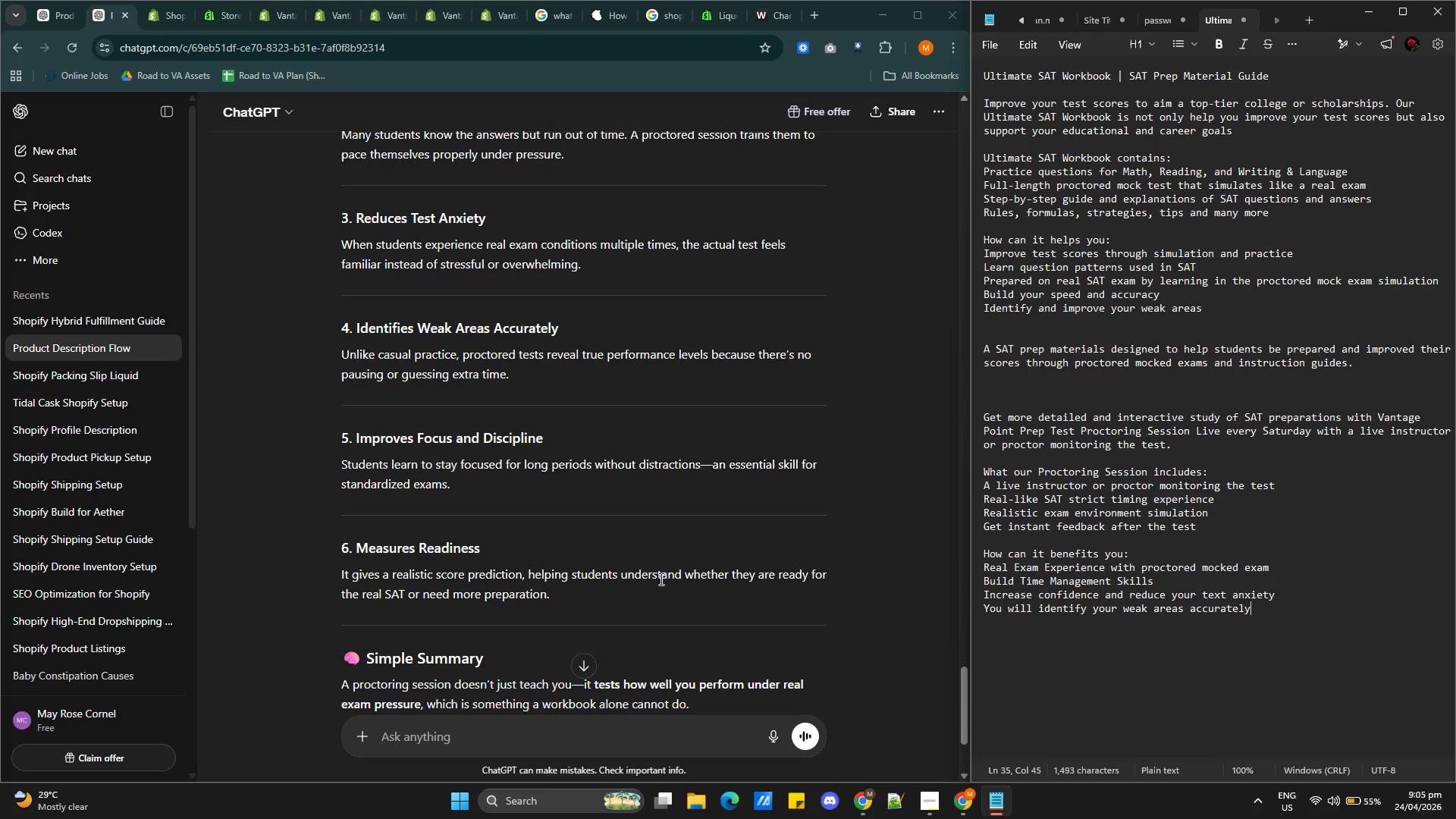 
wait(7.42)
 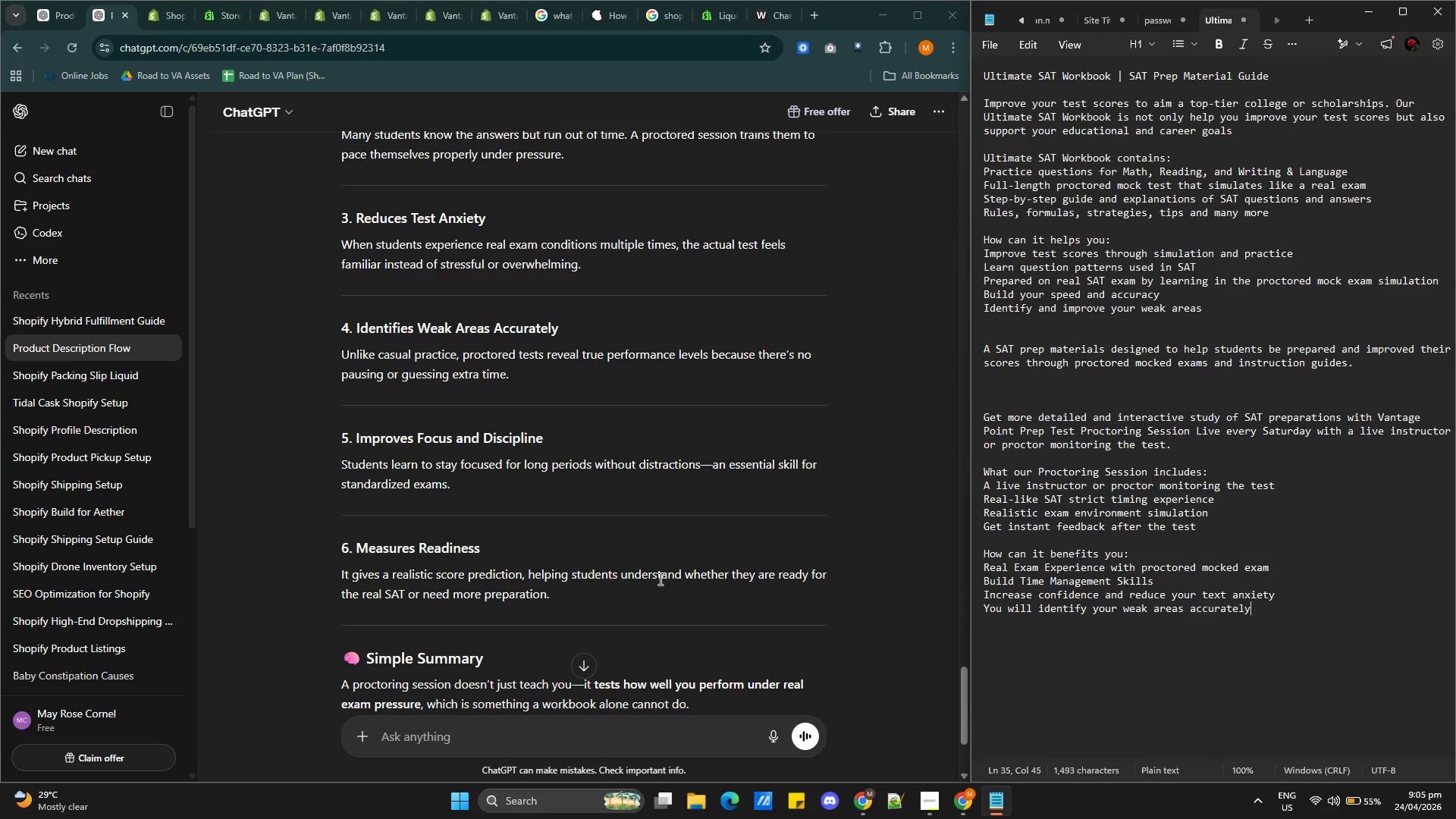 
left_click([1267, 608])
 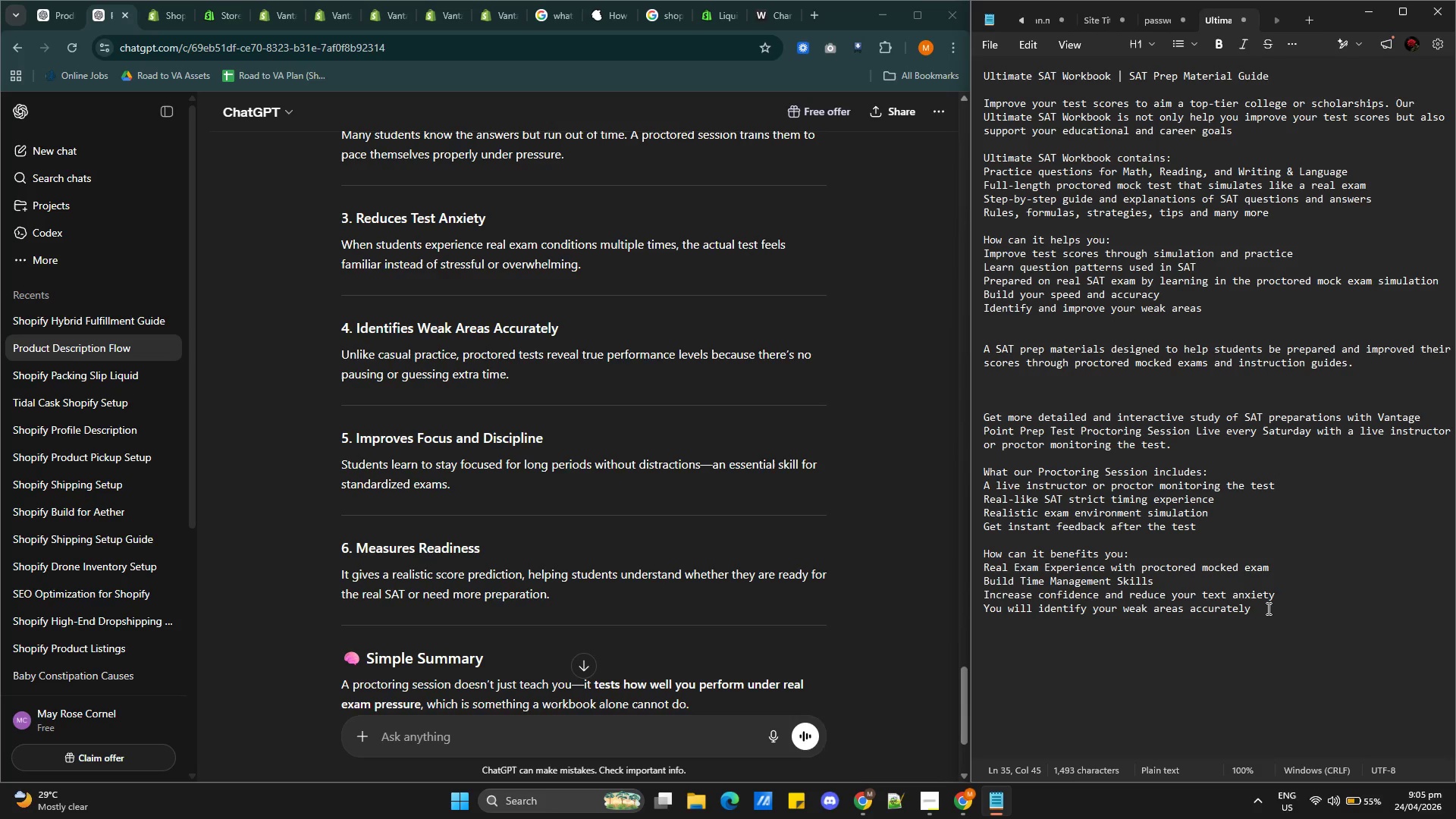 
key(Enter)
 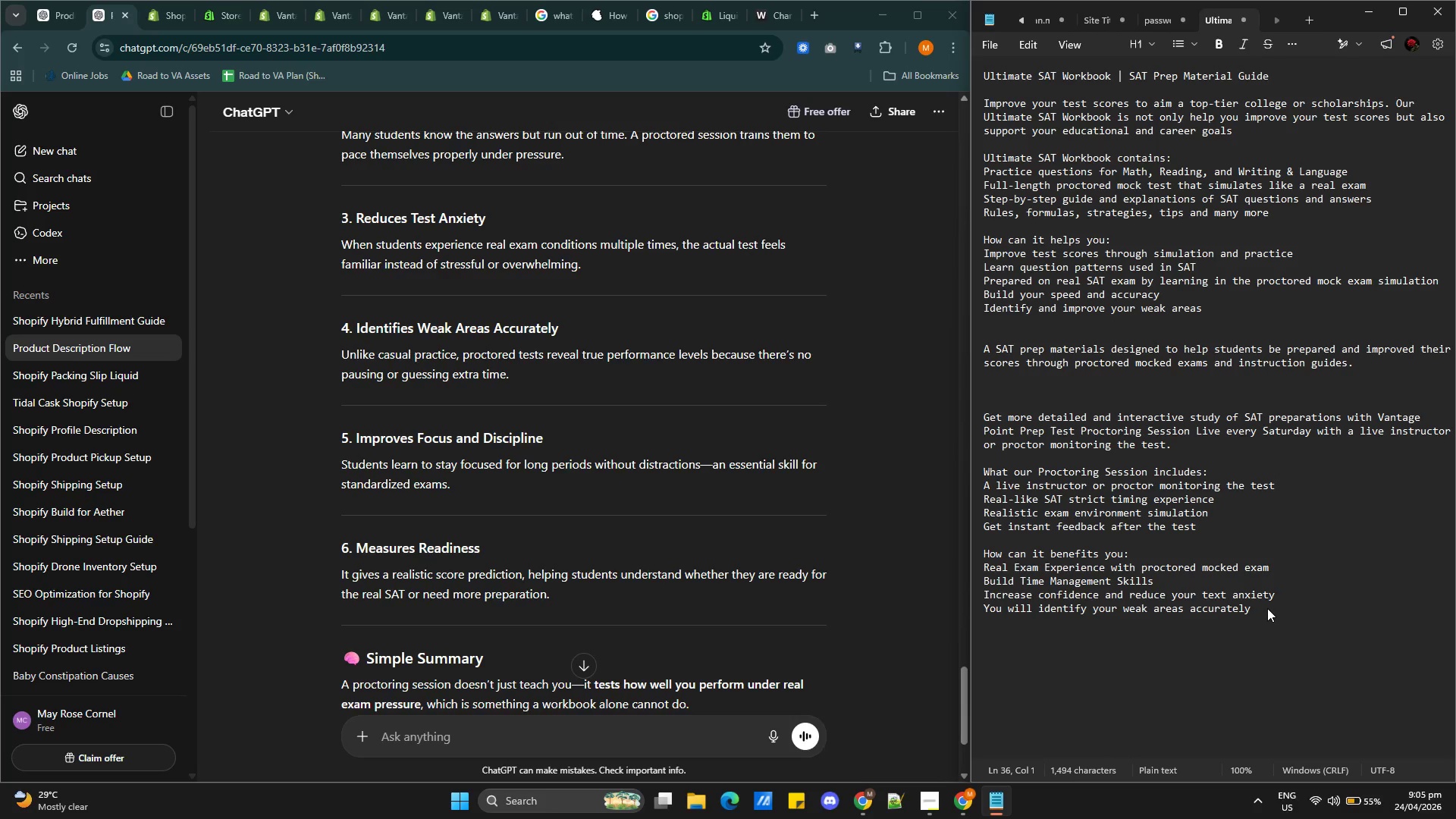 
type(Improves your focus and s)
key(Backspace)
type(discipline)
 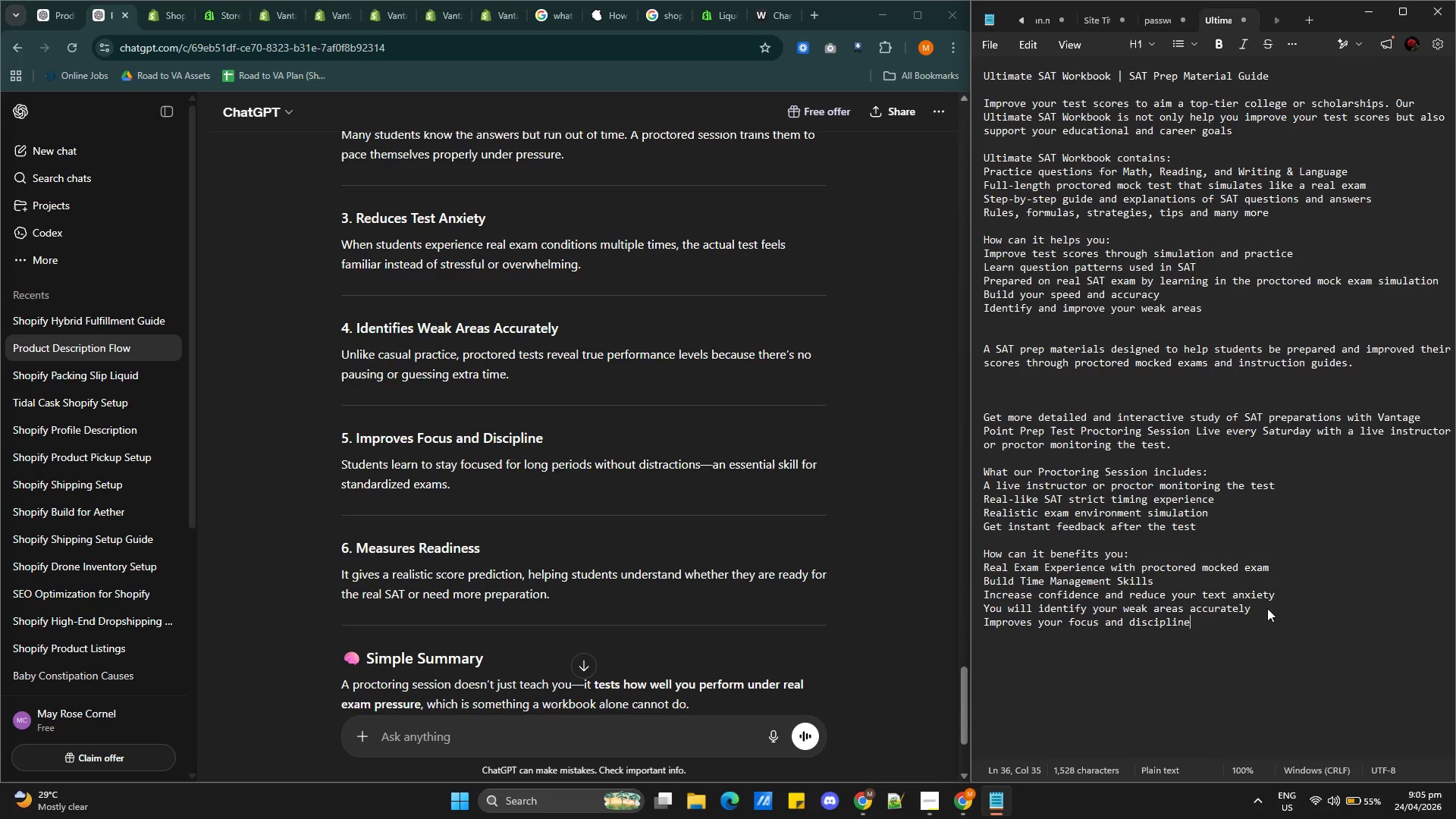 
key(Enter)
 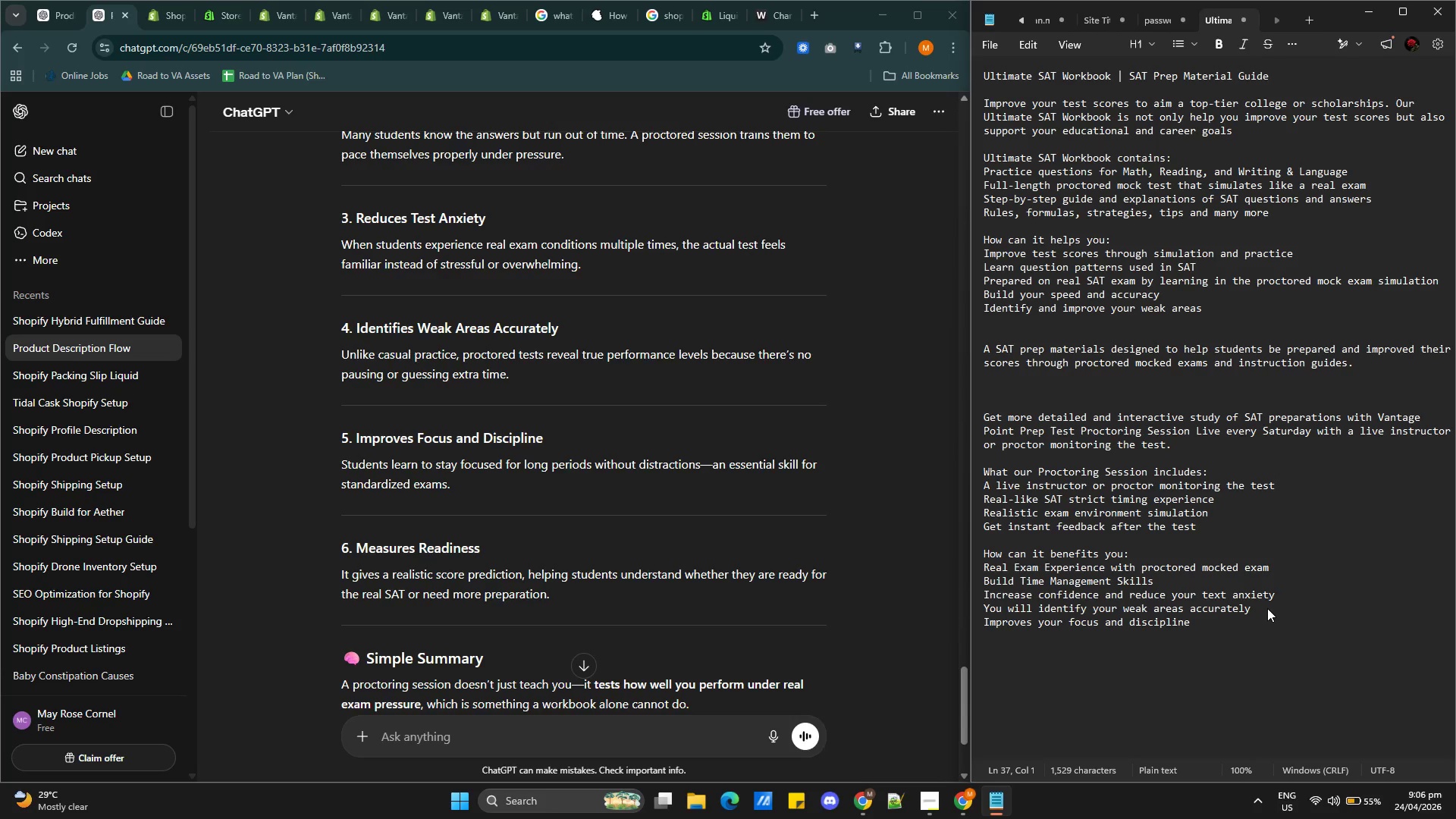 
wait(6.84)
 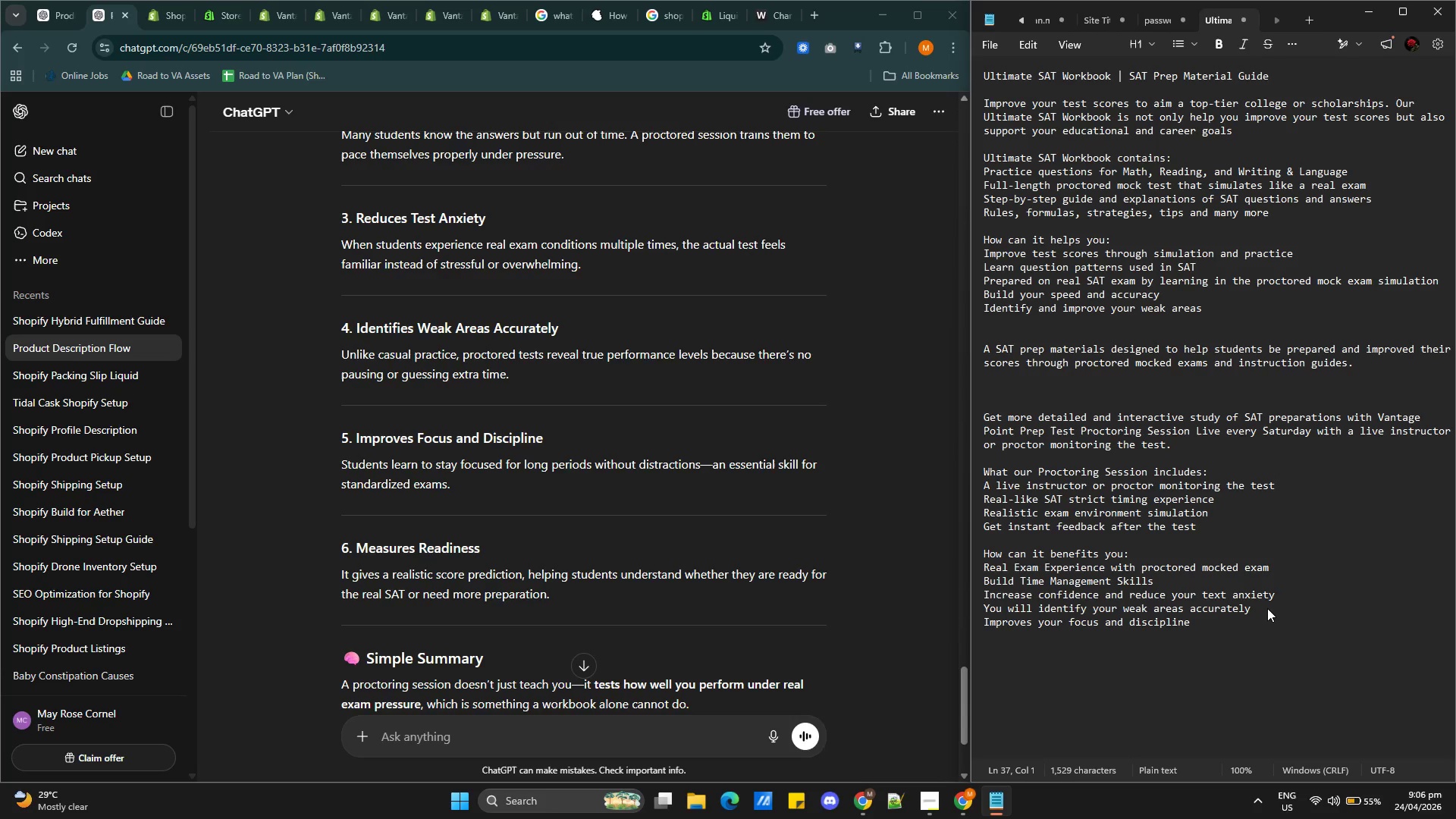 
type(Meqasures )
key(Backspace)
key(Backspace)
key(Backspace)
key(Backspace)
key(Backspace)
key(Backspace)
key(Backspace)
key(Backspace)
type(asures Readiness)
 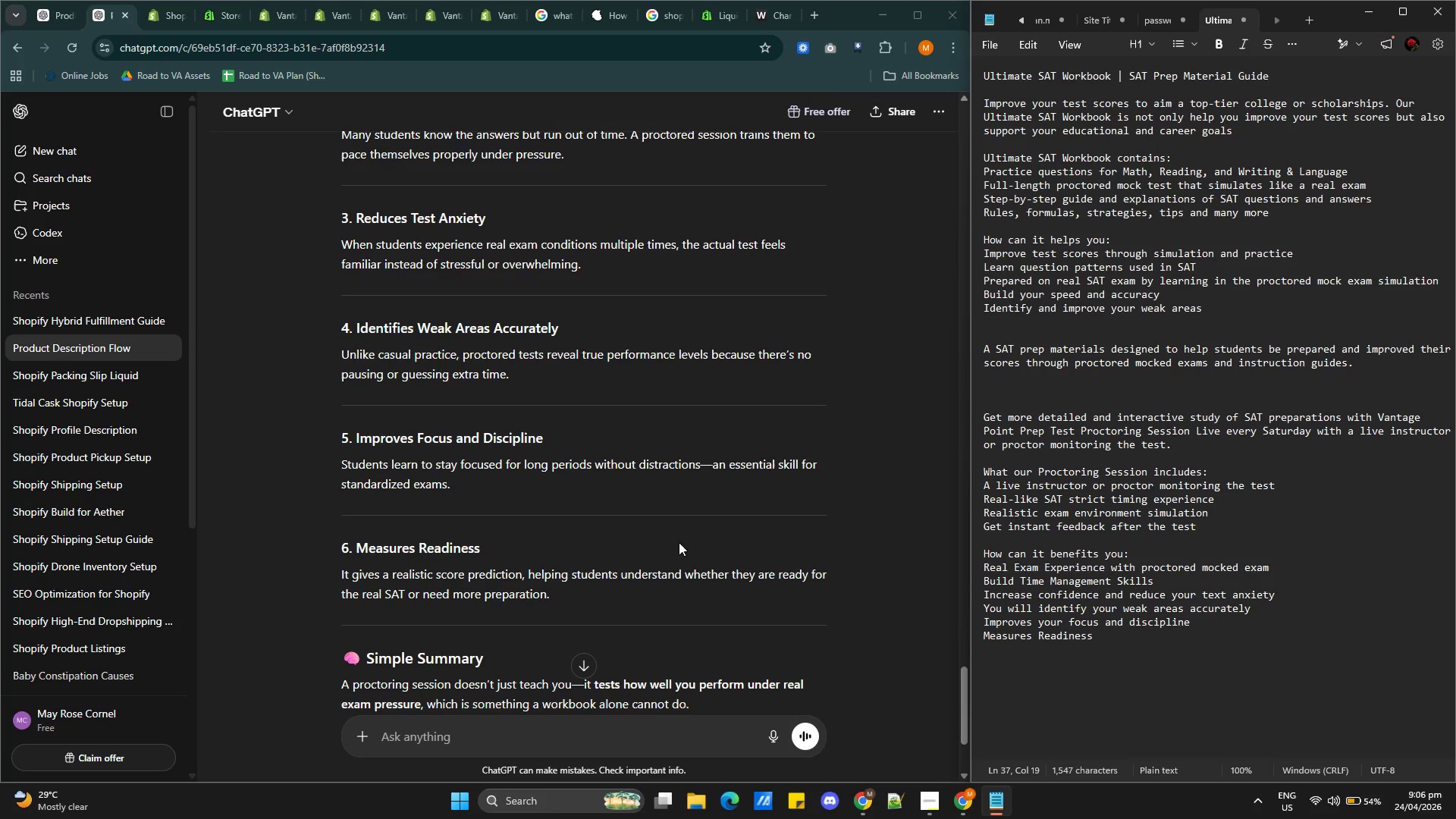 
scroll: coordinate [542, 579], scroll_direction: down, amount: 4.0
 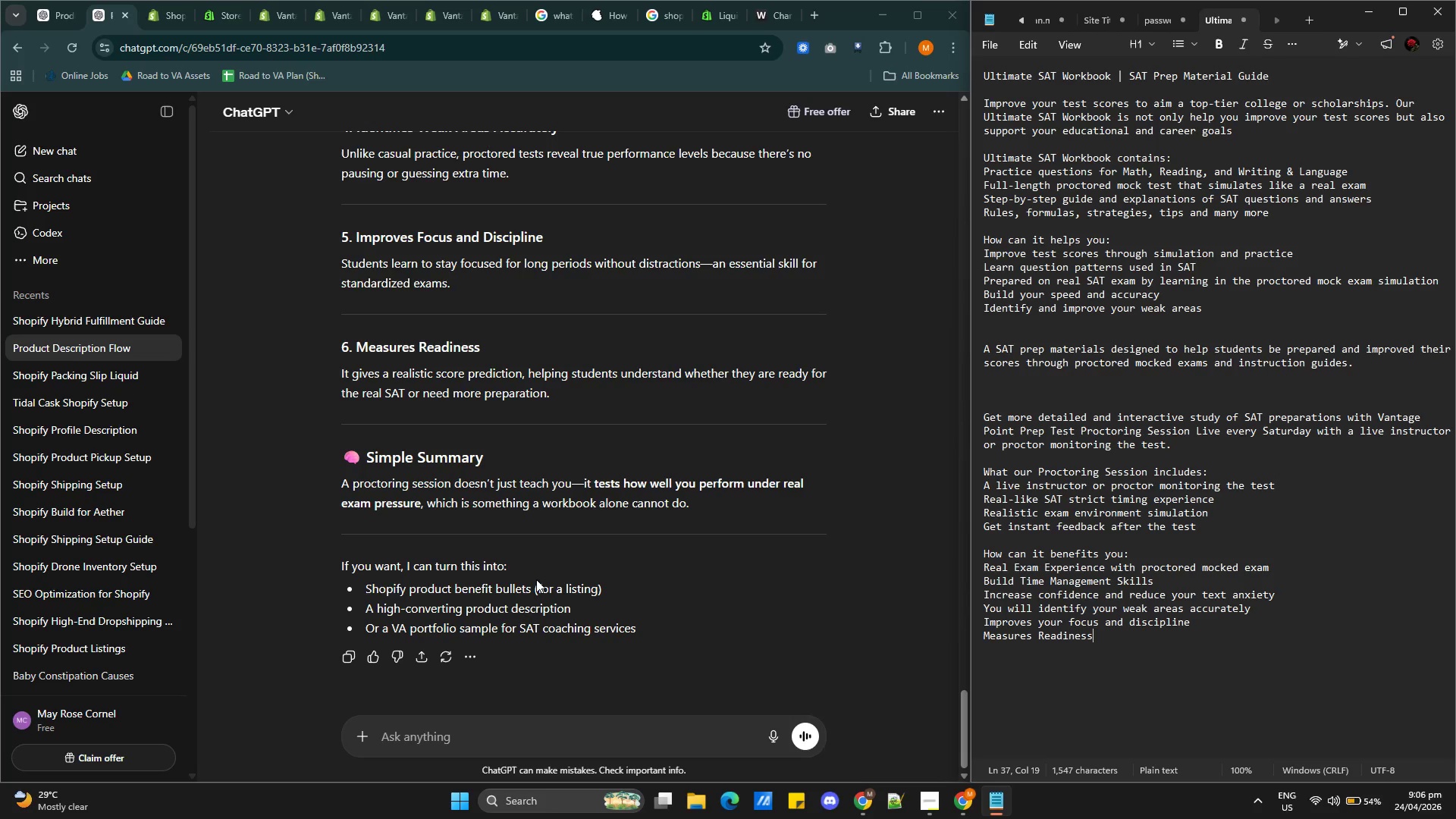 
left_click([992, 682])
 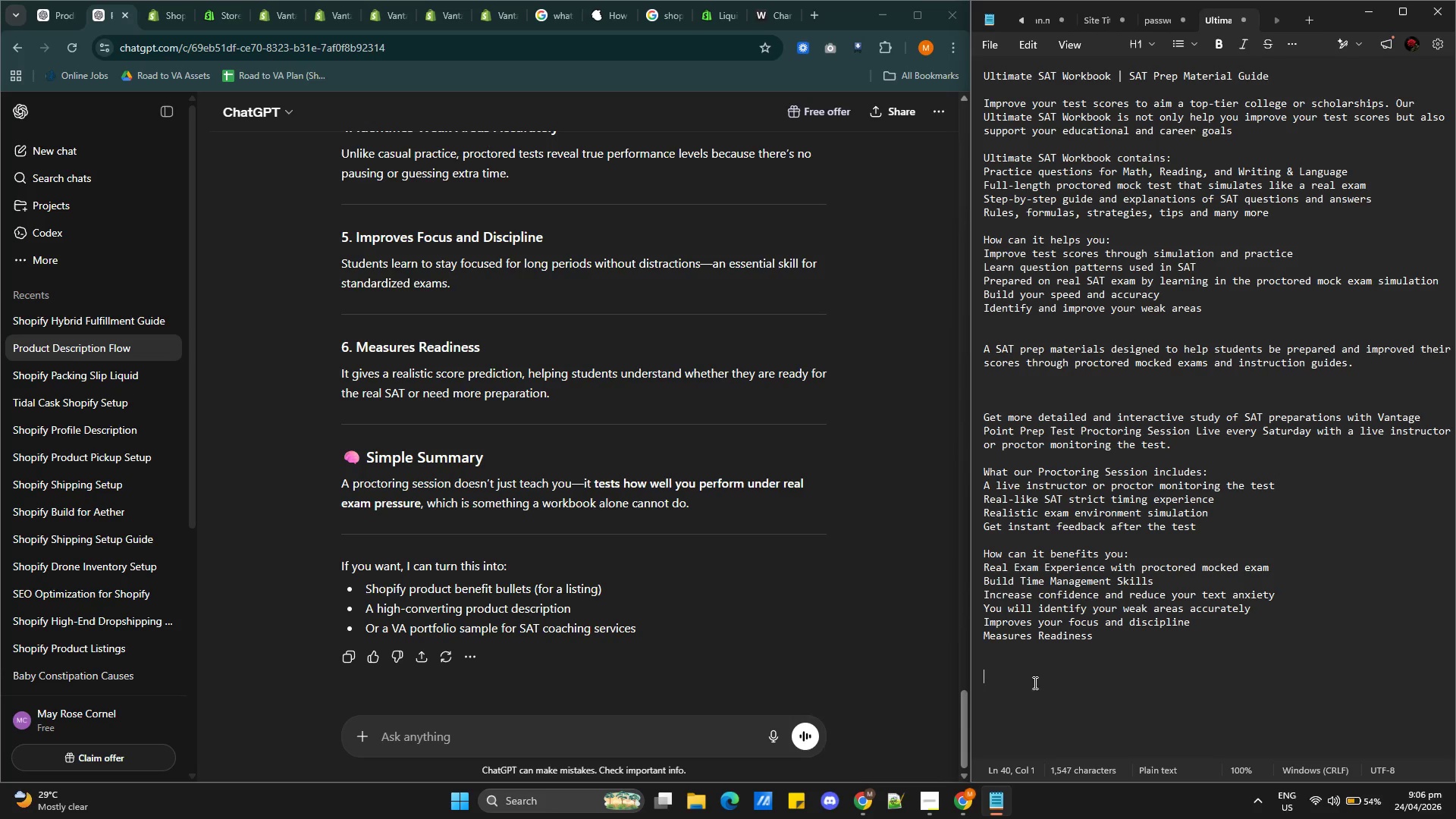 
type(Tests)
key(Backspace)
type( yourself how well you perform under real exam preessure )
 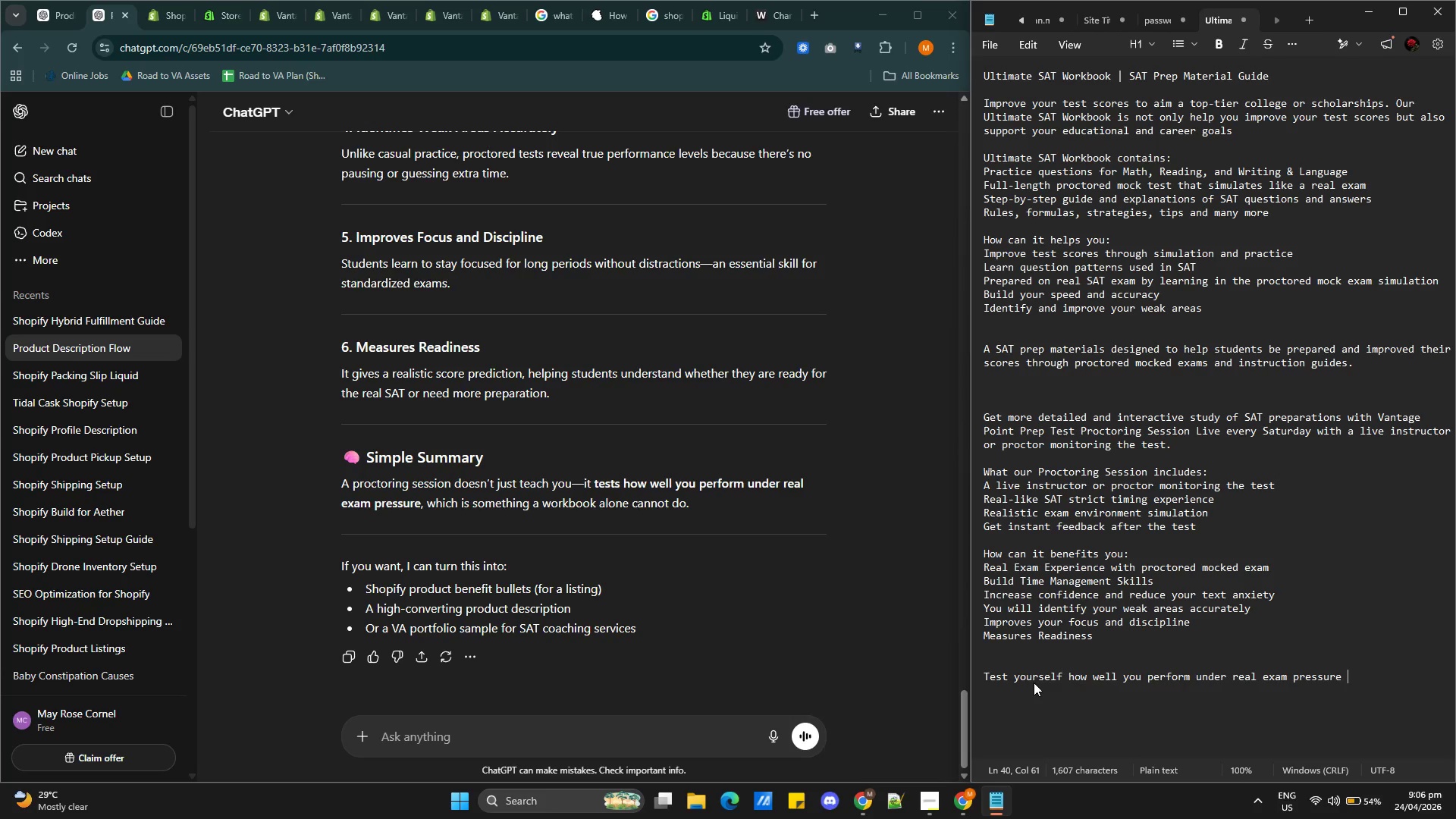 
wait(5.72)
 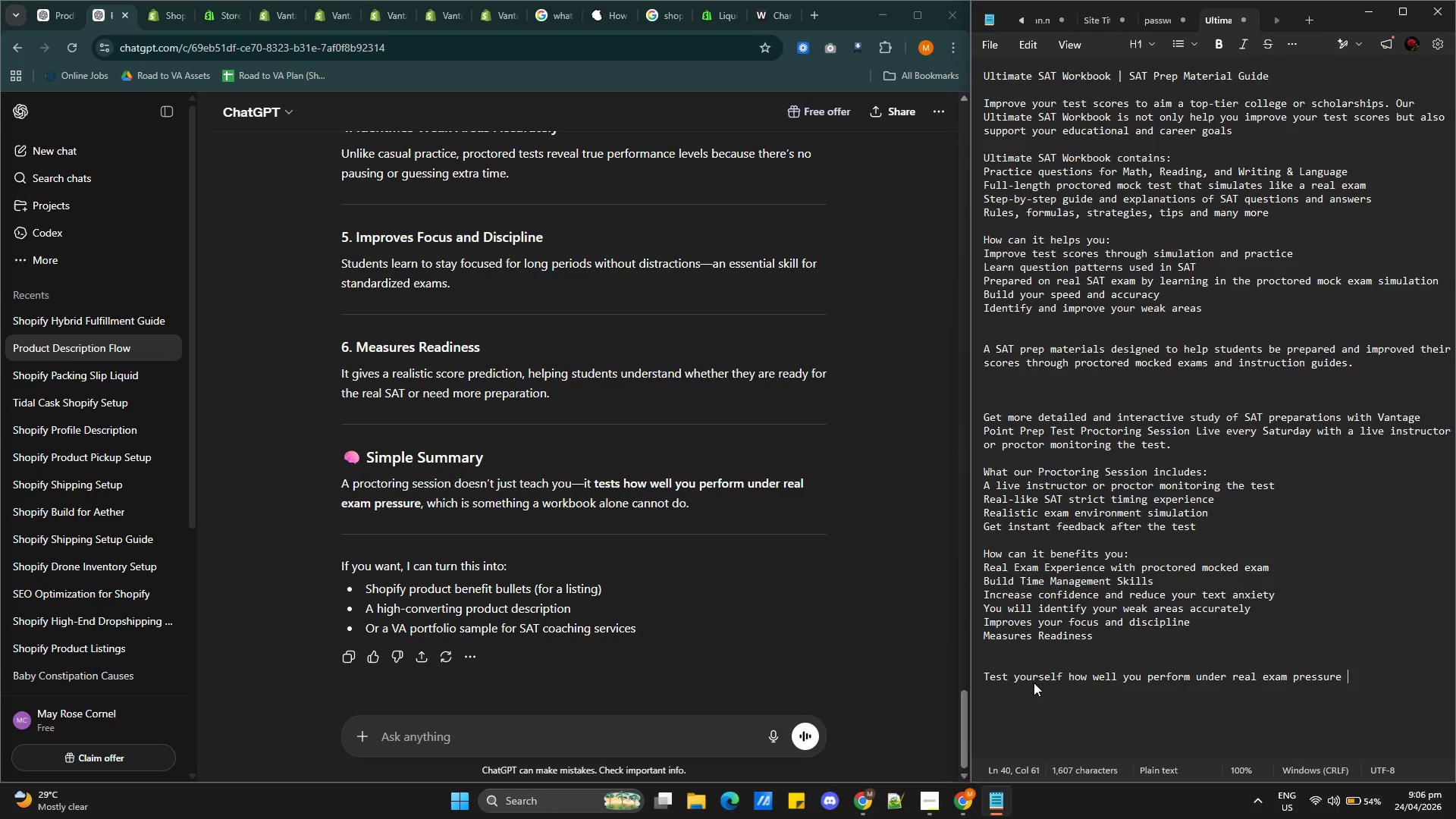 
key(Alt+AltLeft)
 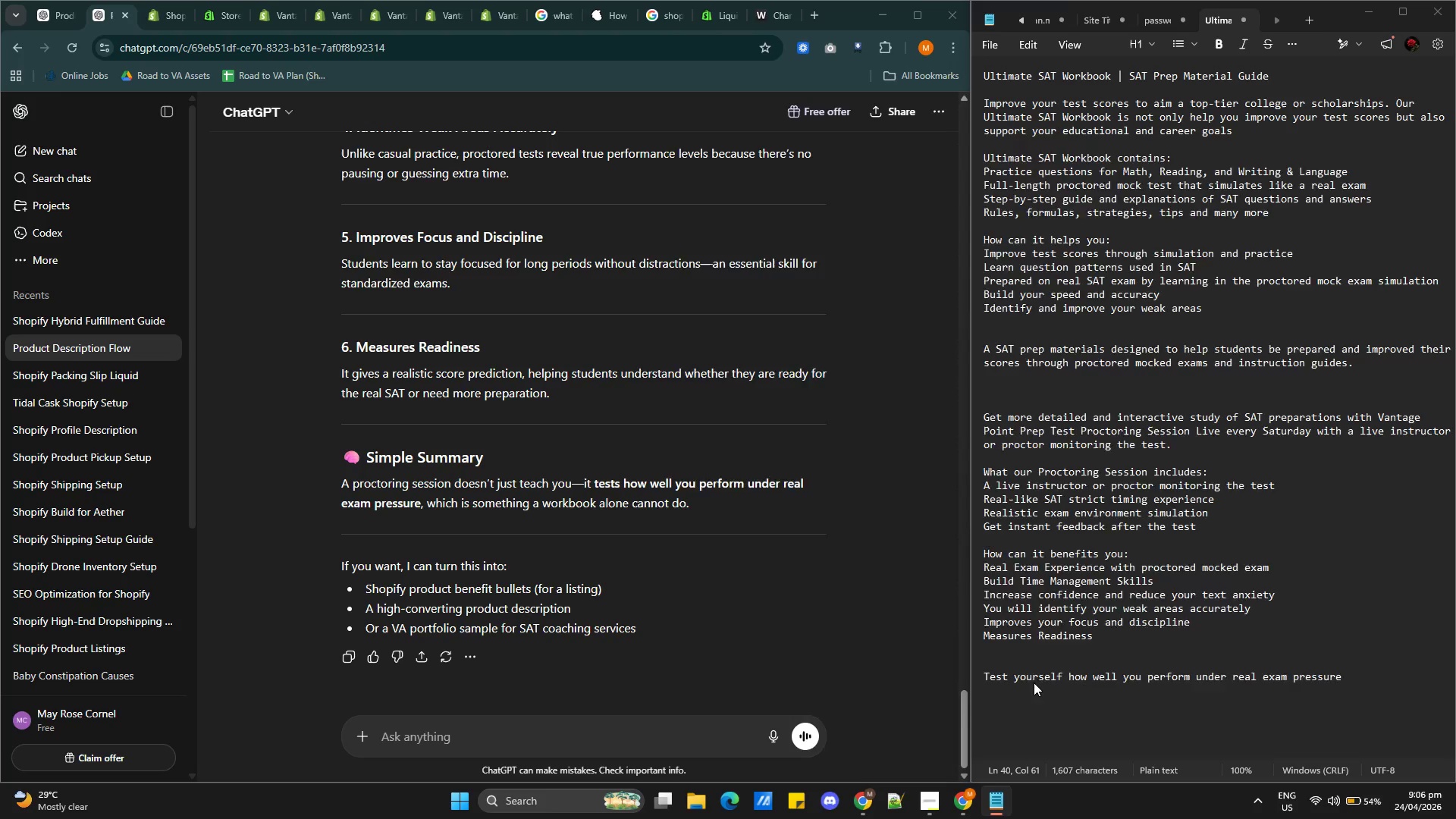 
key(Alt+Tab)